 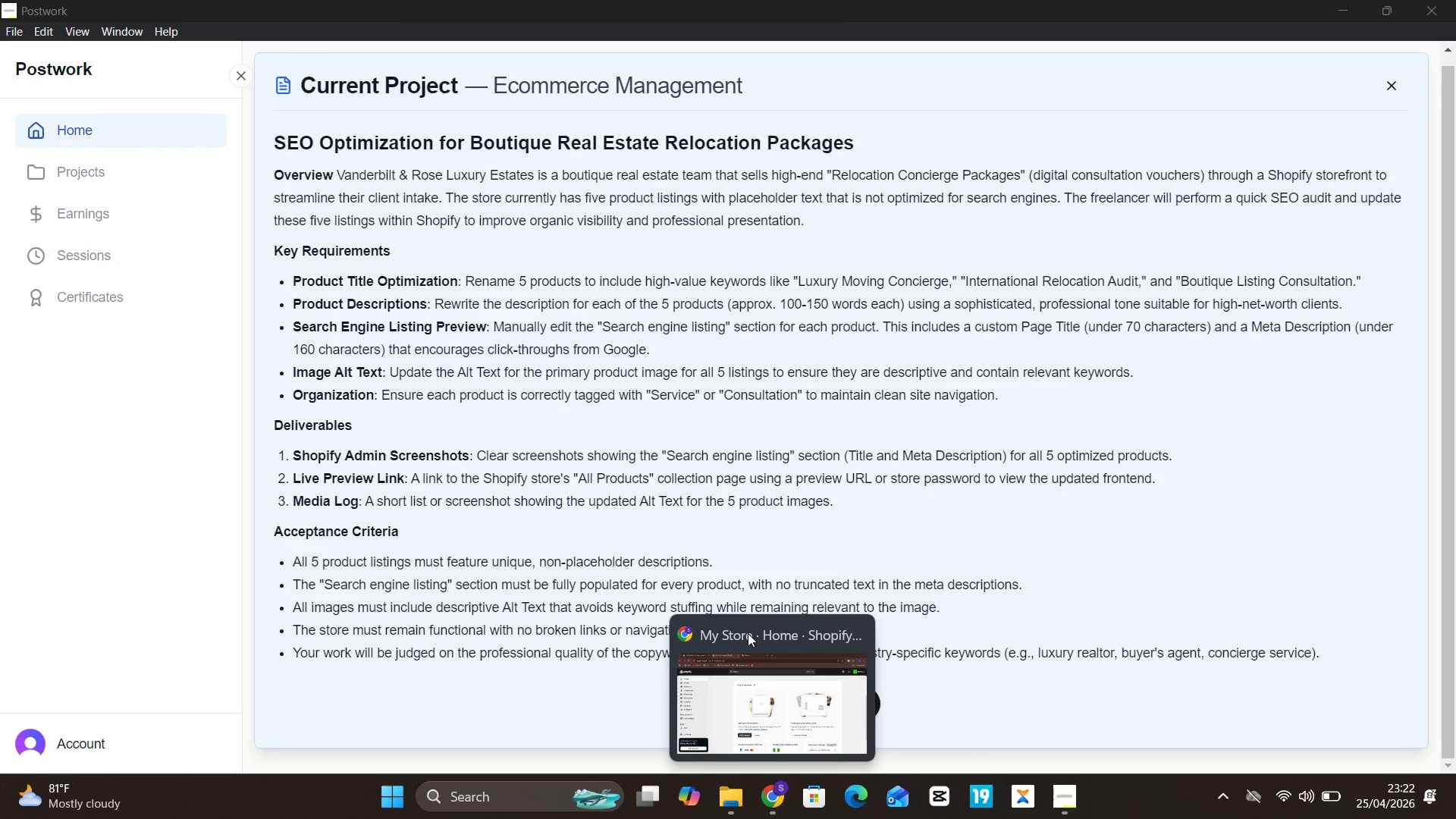 
left_click([791, 702])
 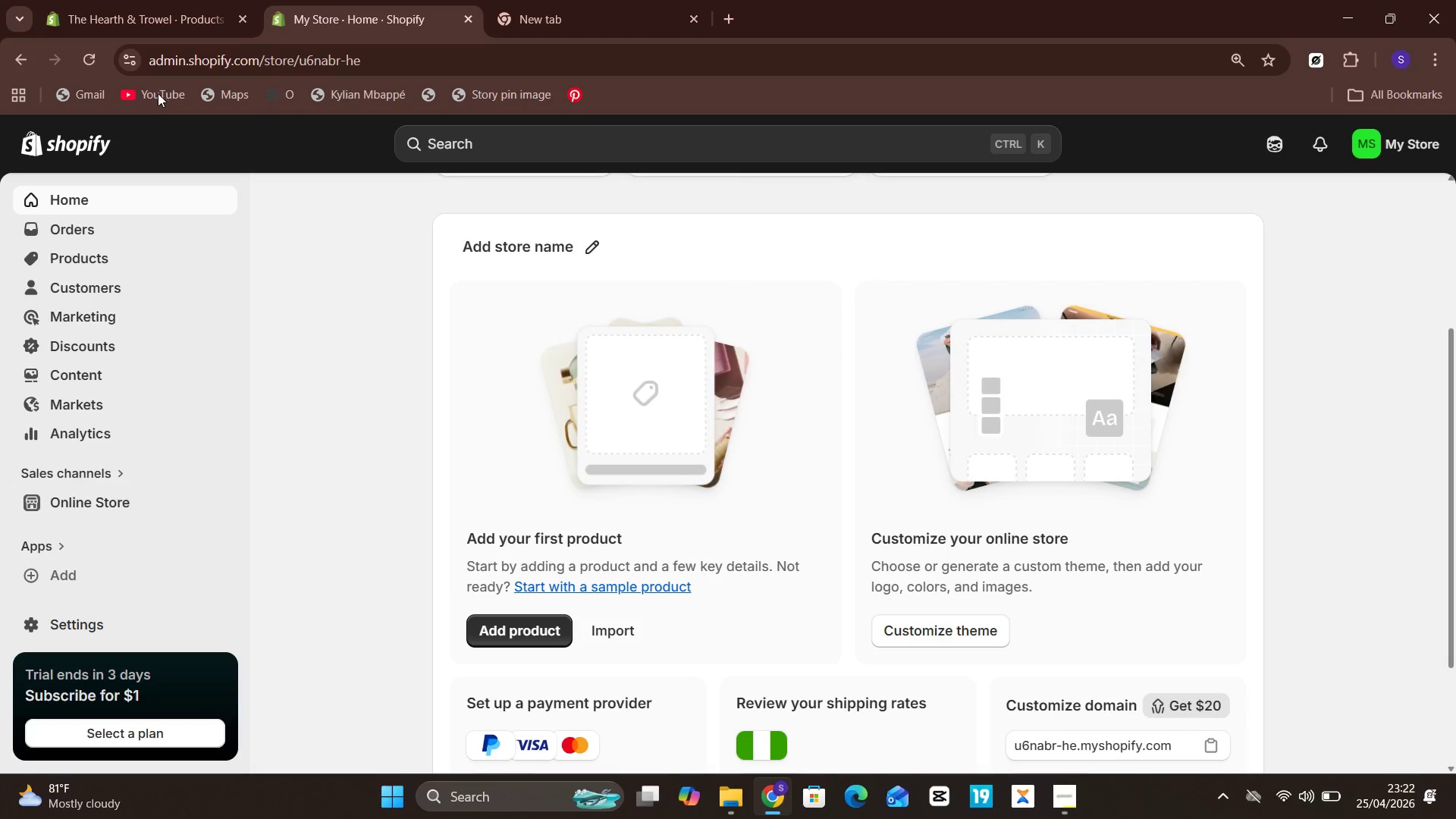 
wait(7.74)
 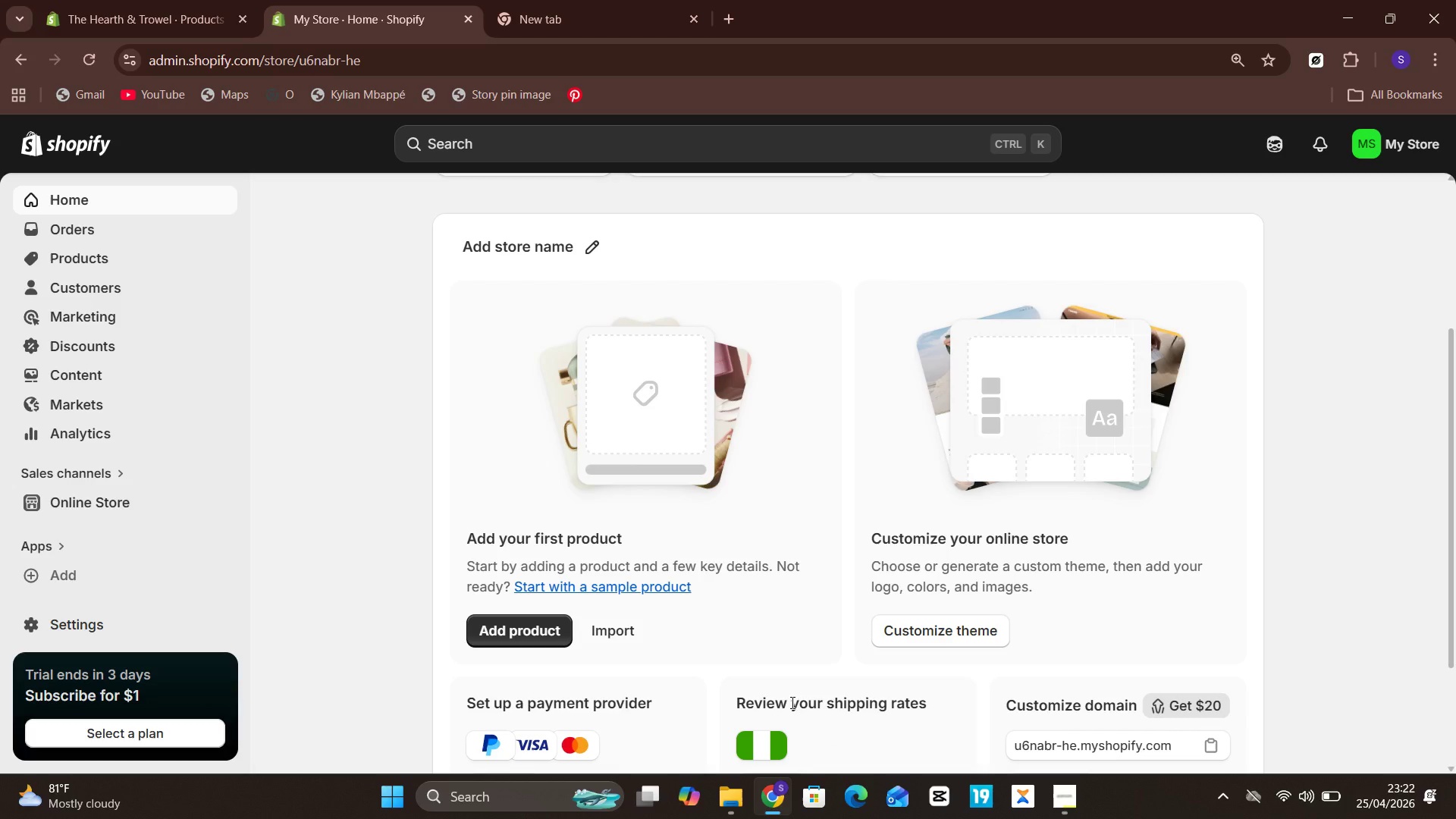 
left_click([107, 247])
 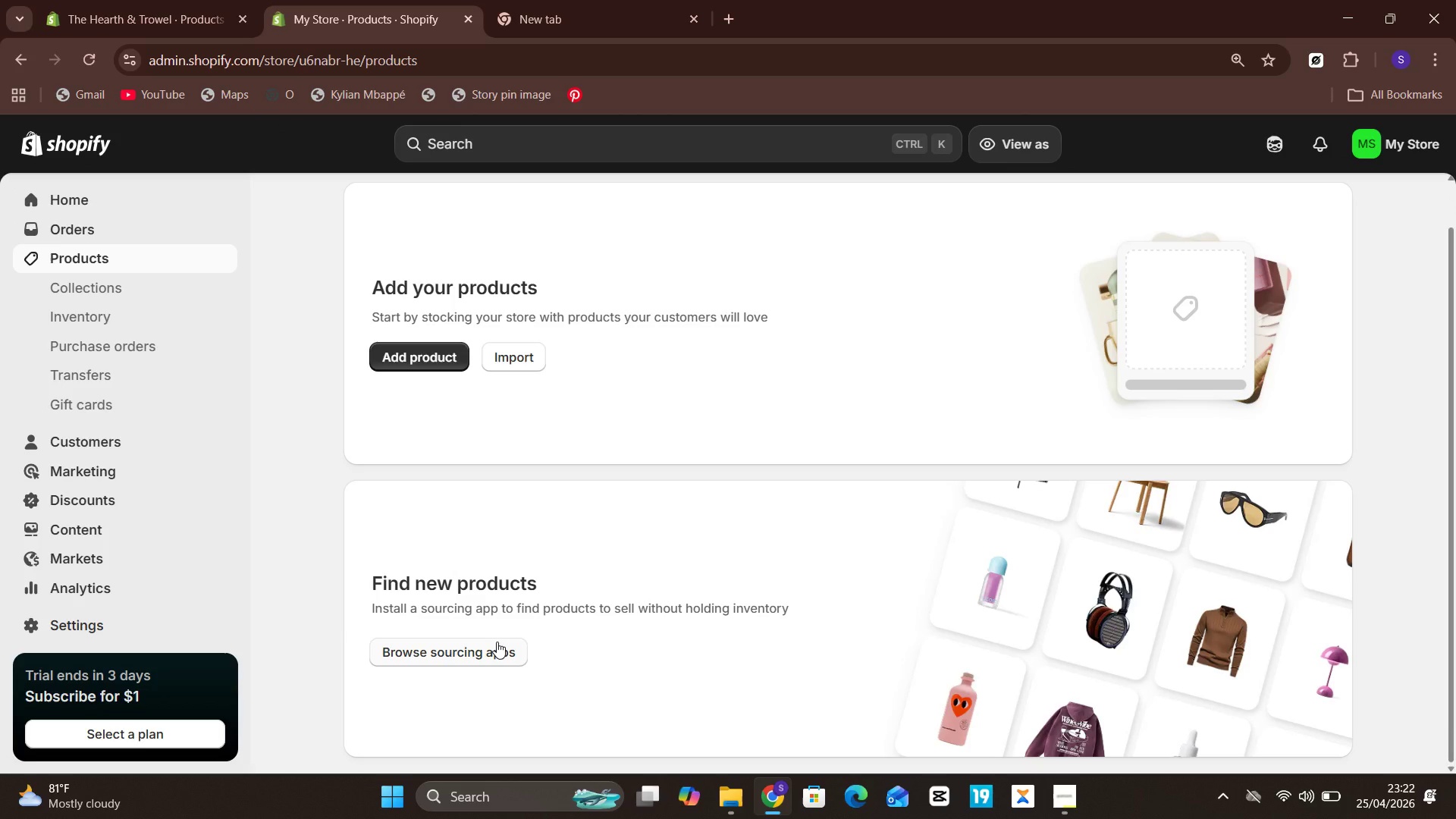 
wait(14.98)
 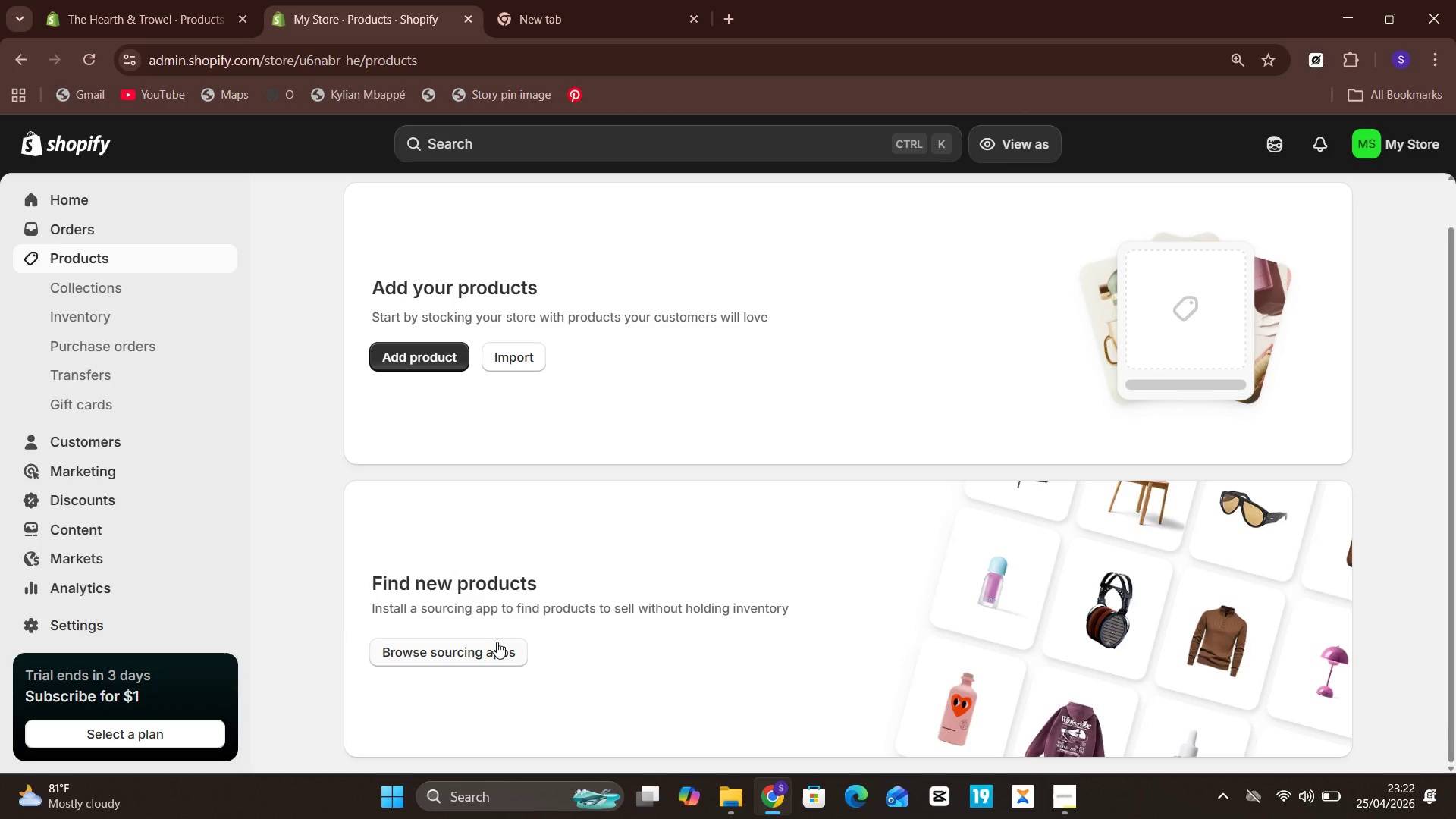 
left_click([802, 696])
 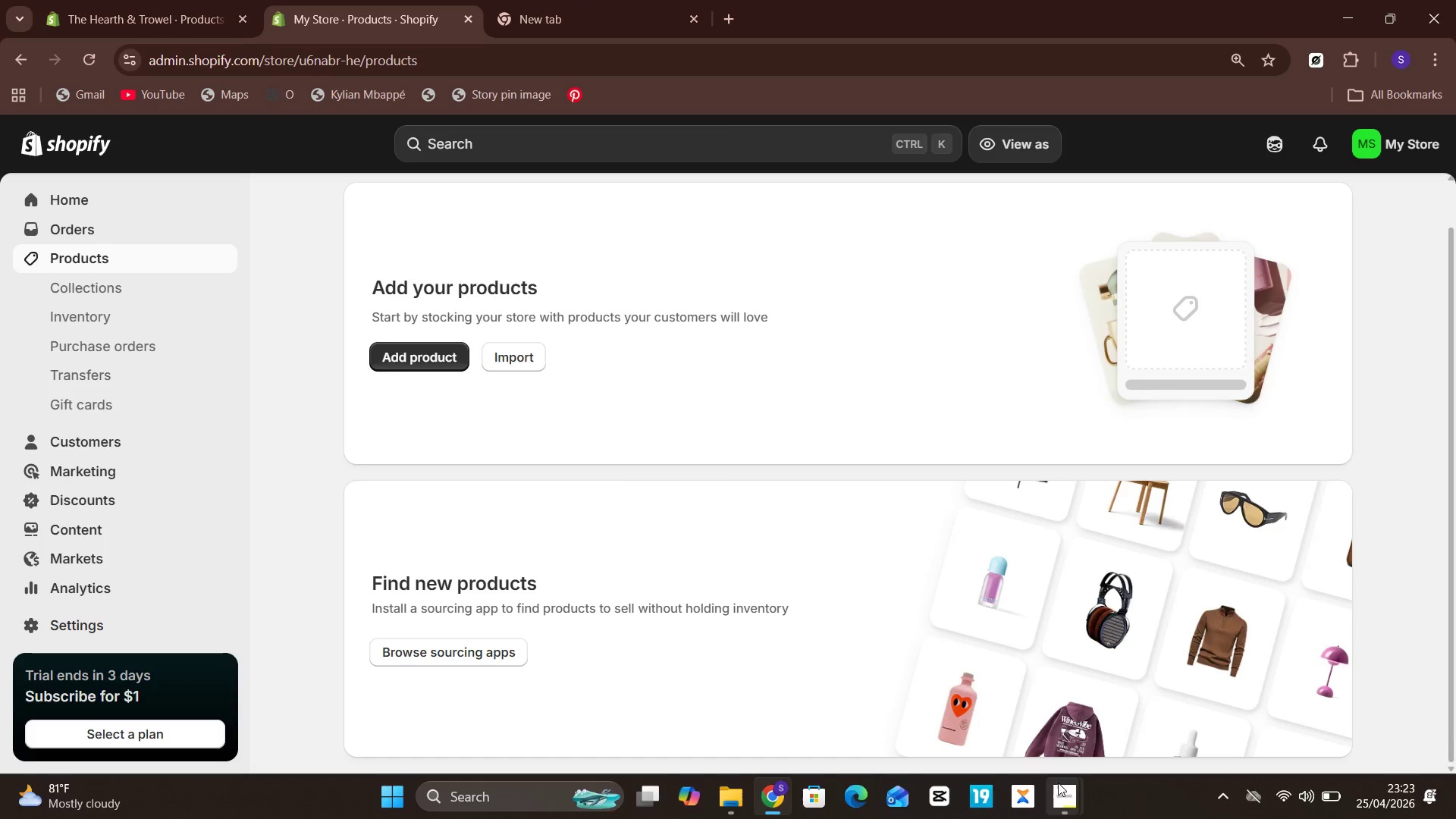 
wait(5.59)
 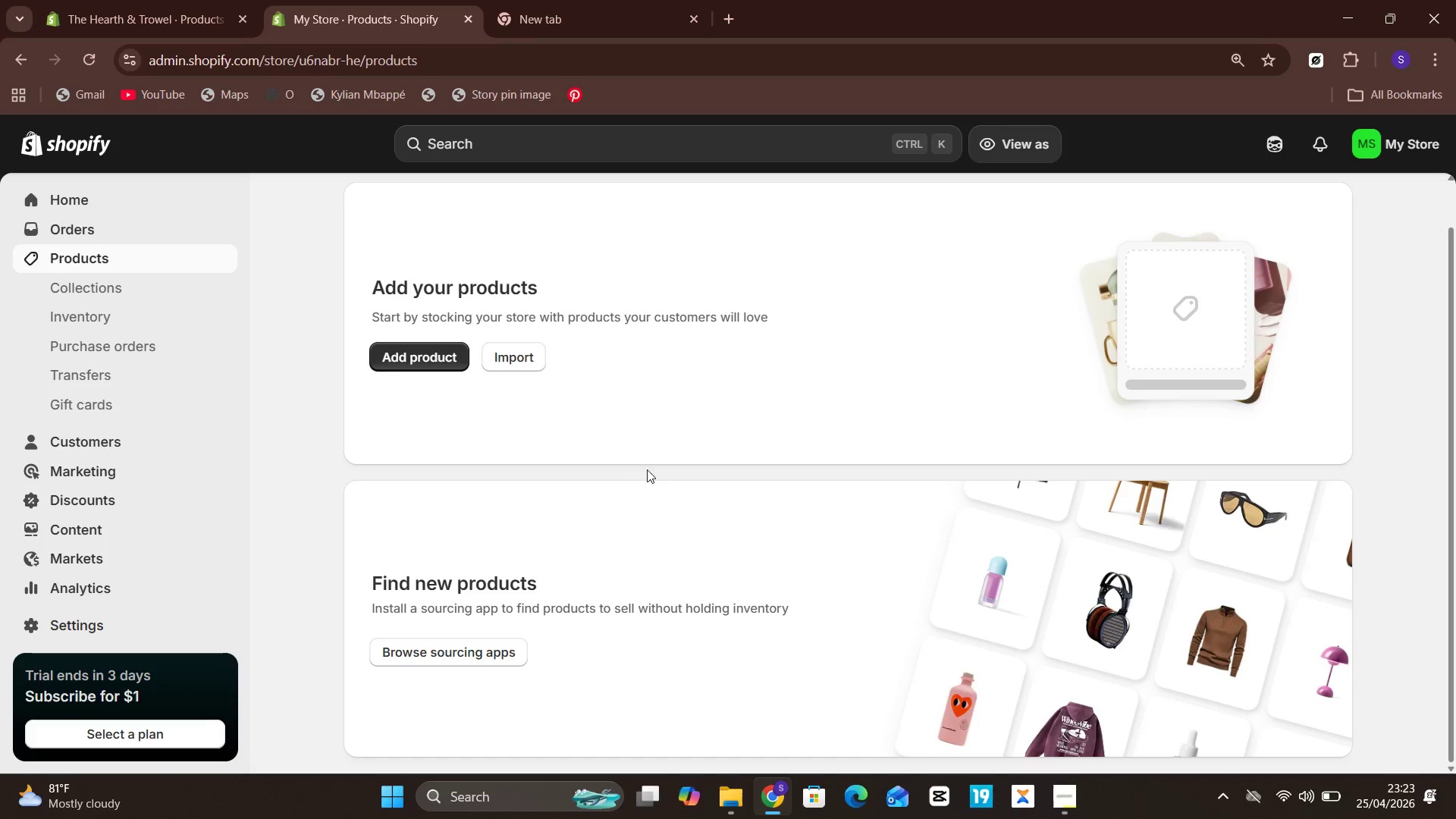 
left_click([1034, 704])